 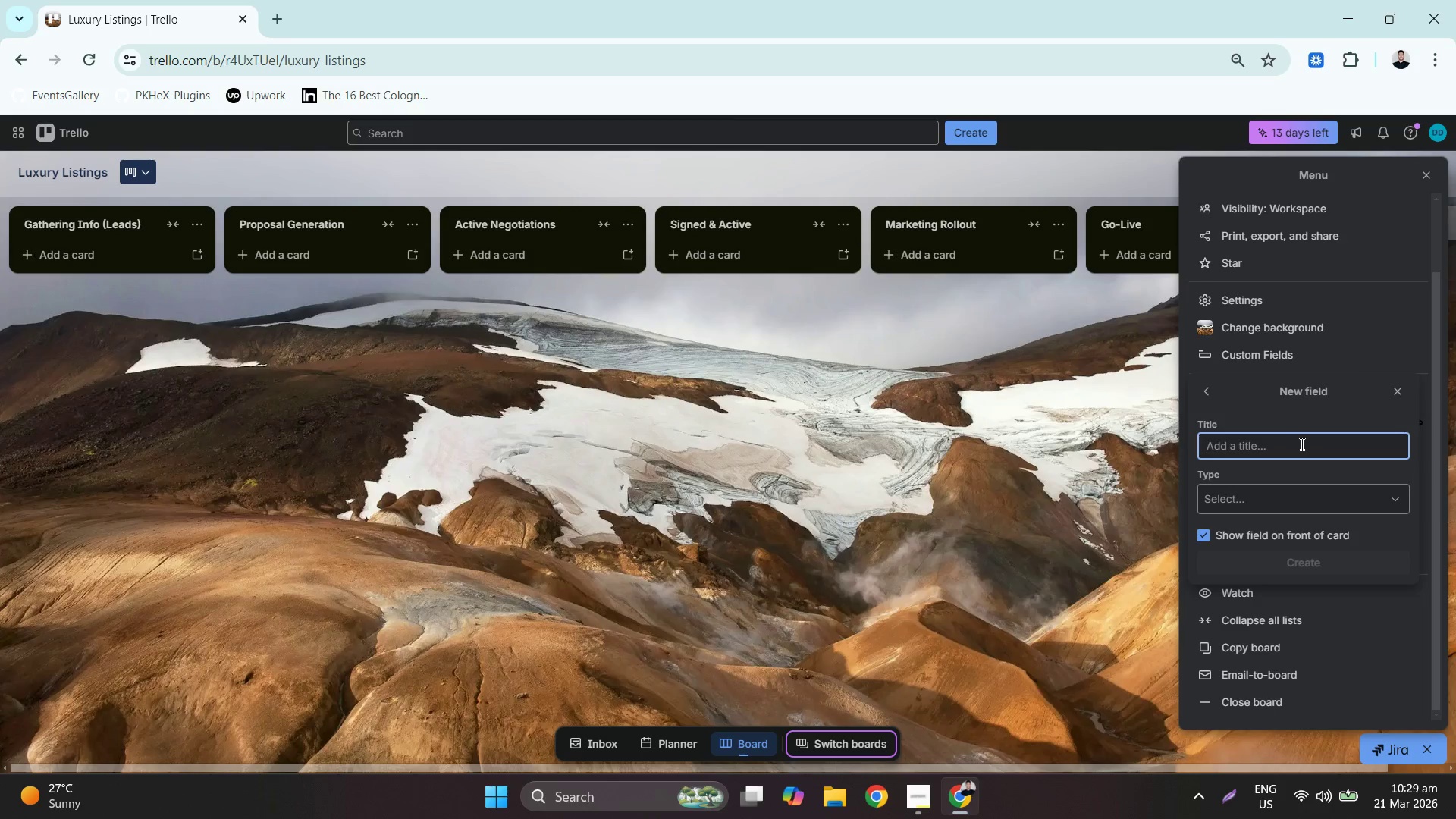 
type(Access Instruction)
 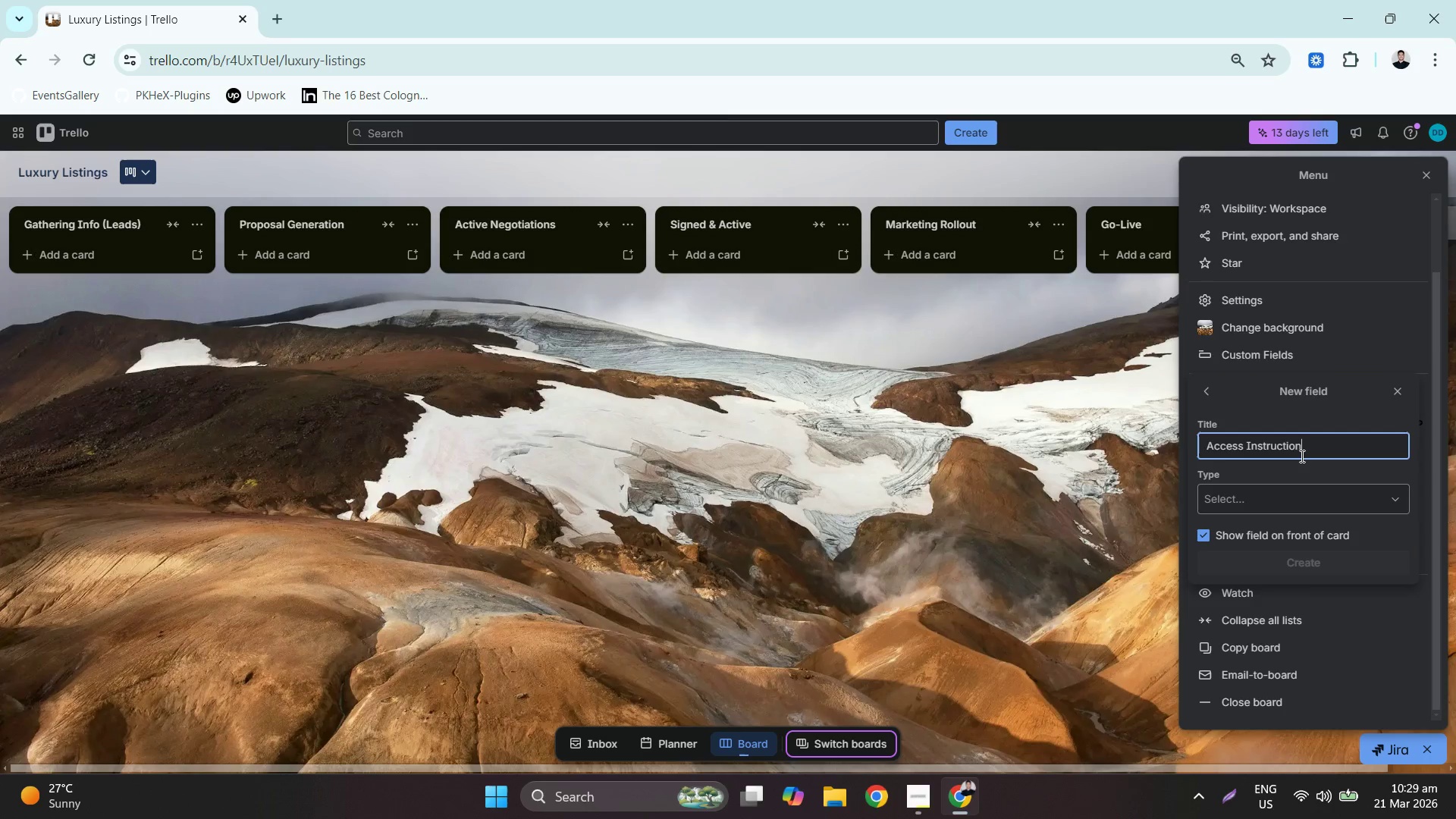 
key(S)
 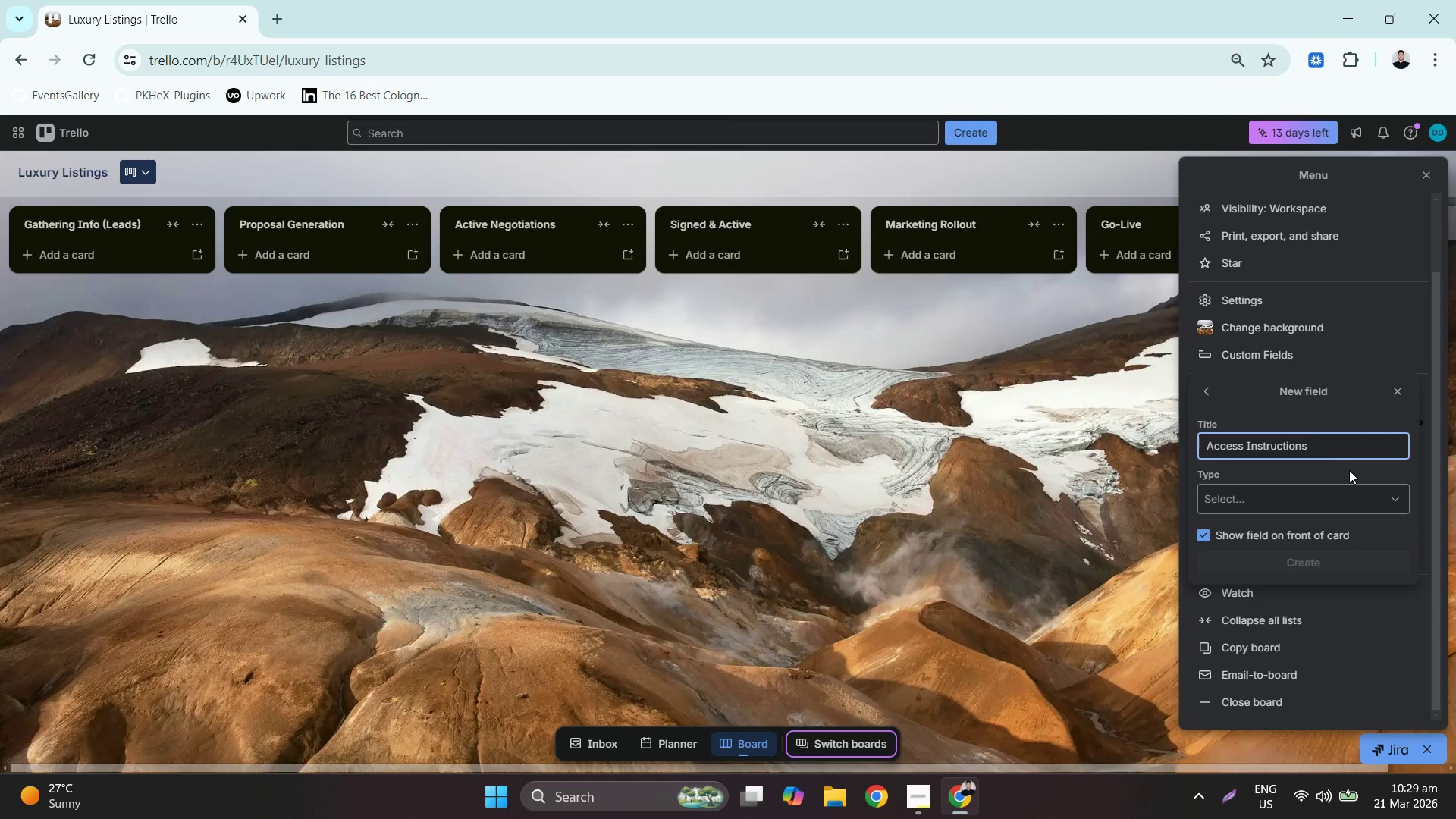 
left_click([1338, 497])
 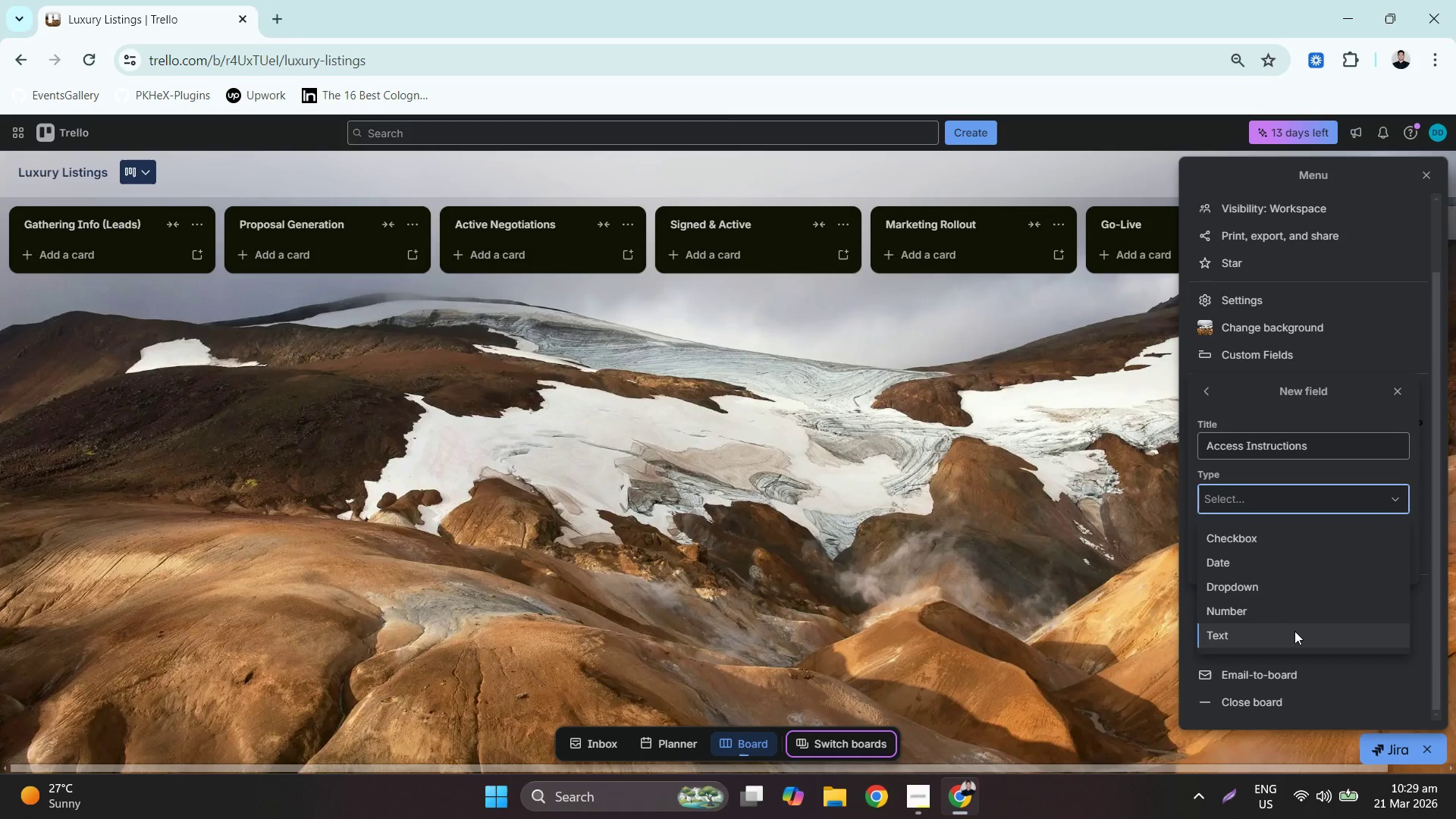 
left_click([1294, 632])
 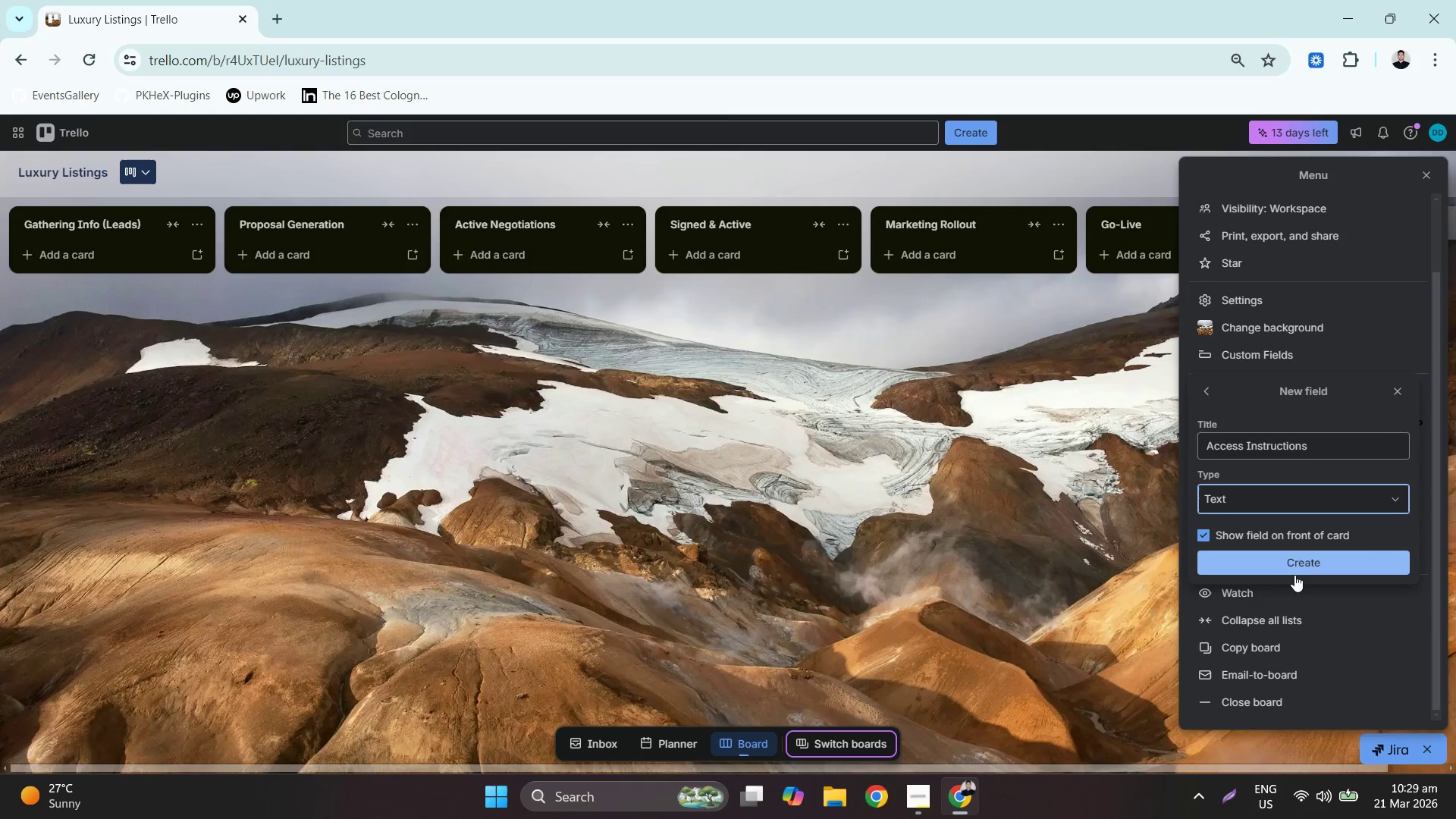 
mouse_move([1303, 579])
 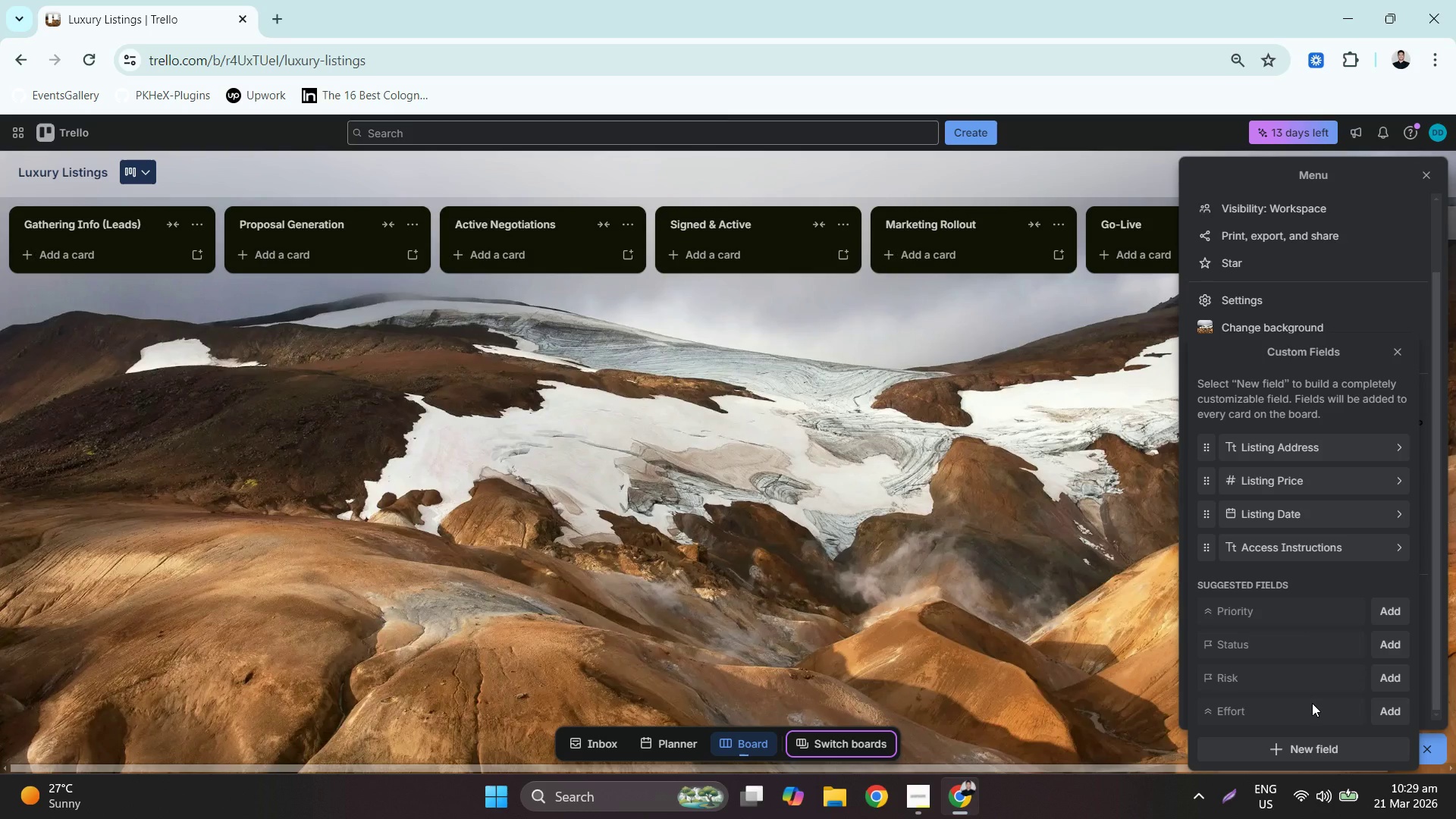 
wait(6.1)
 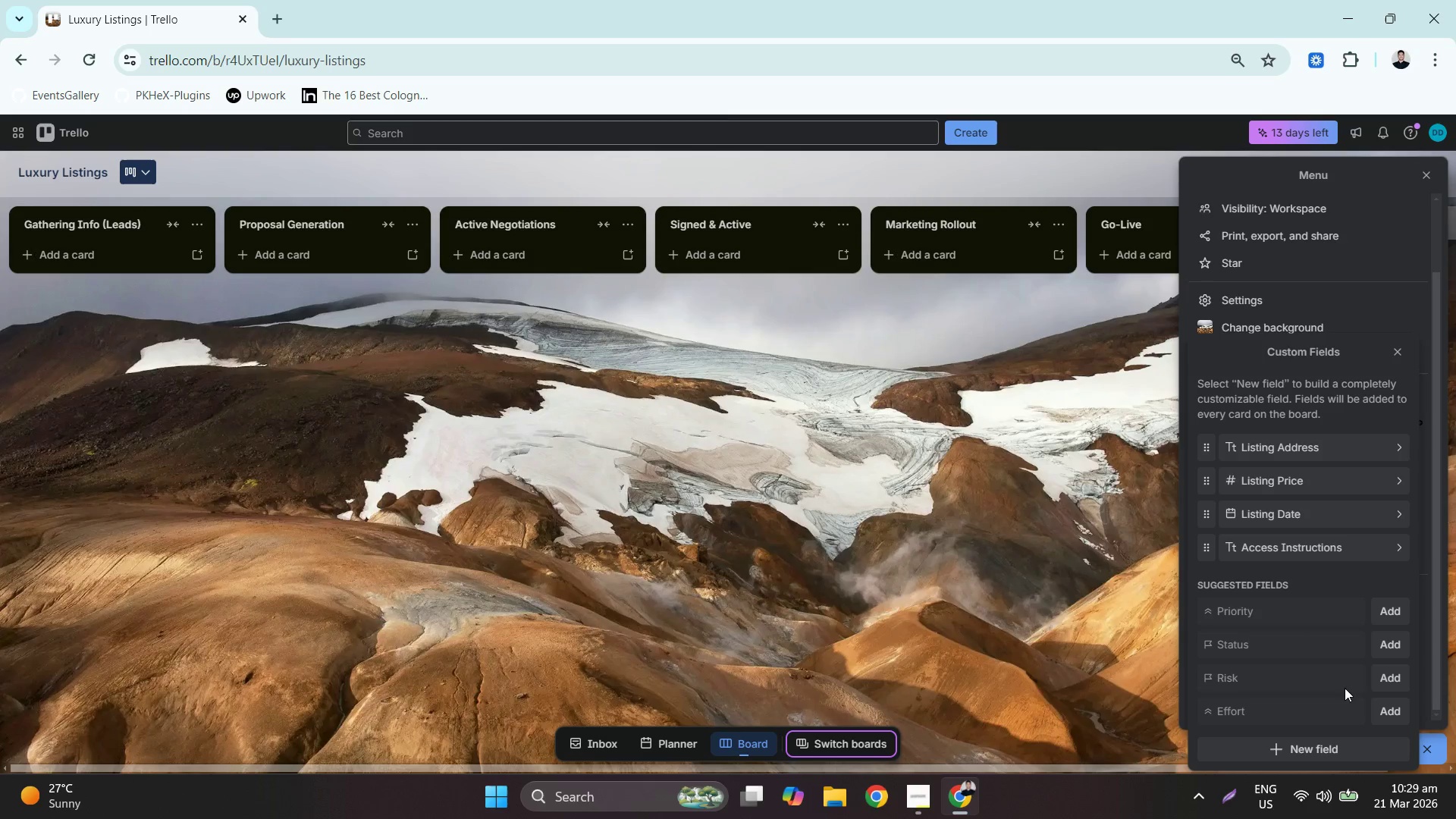 
left_click([286, 21])
 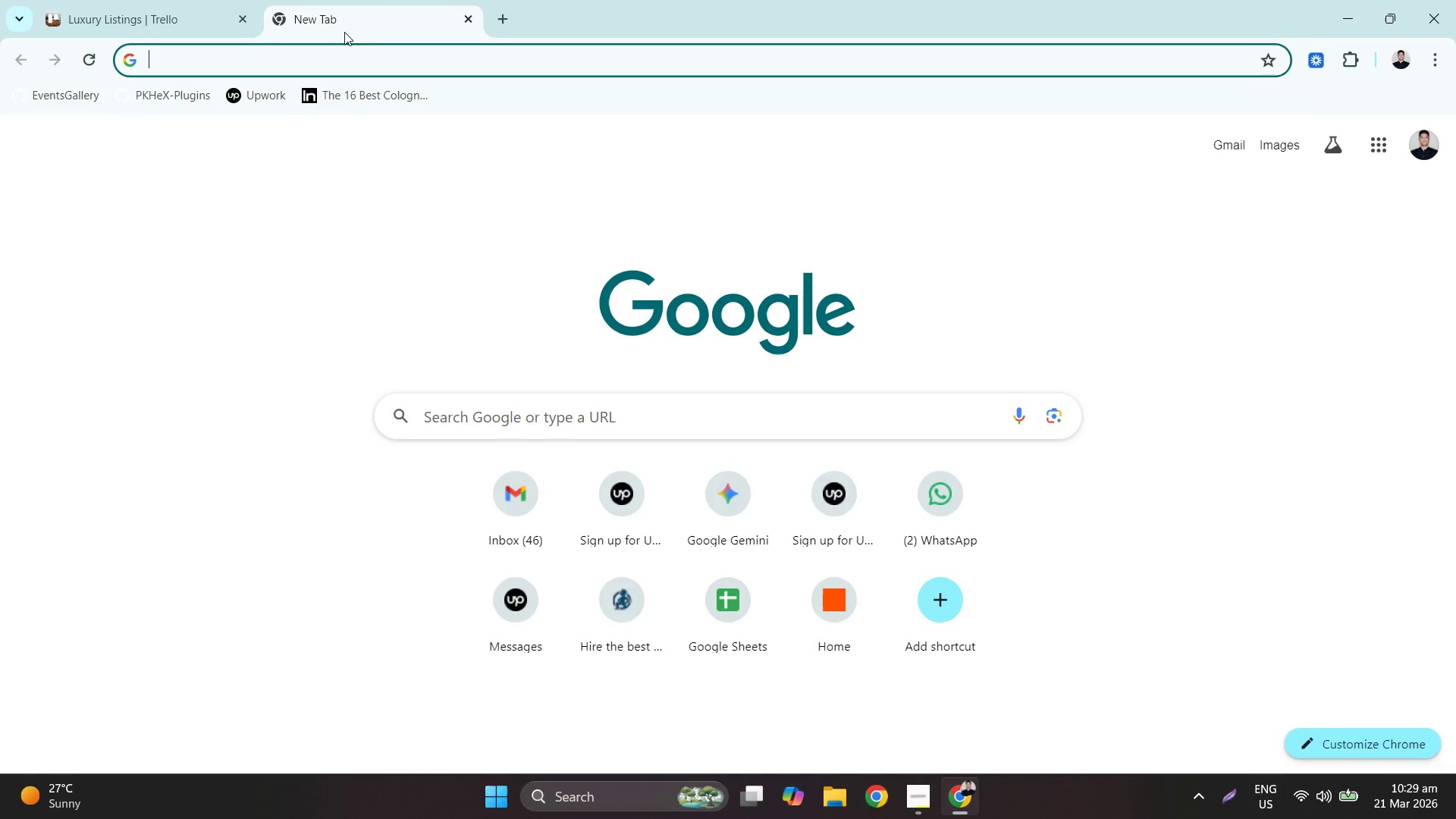 
type(shee)
 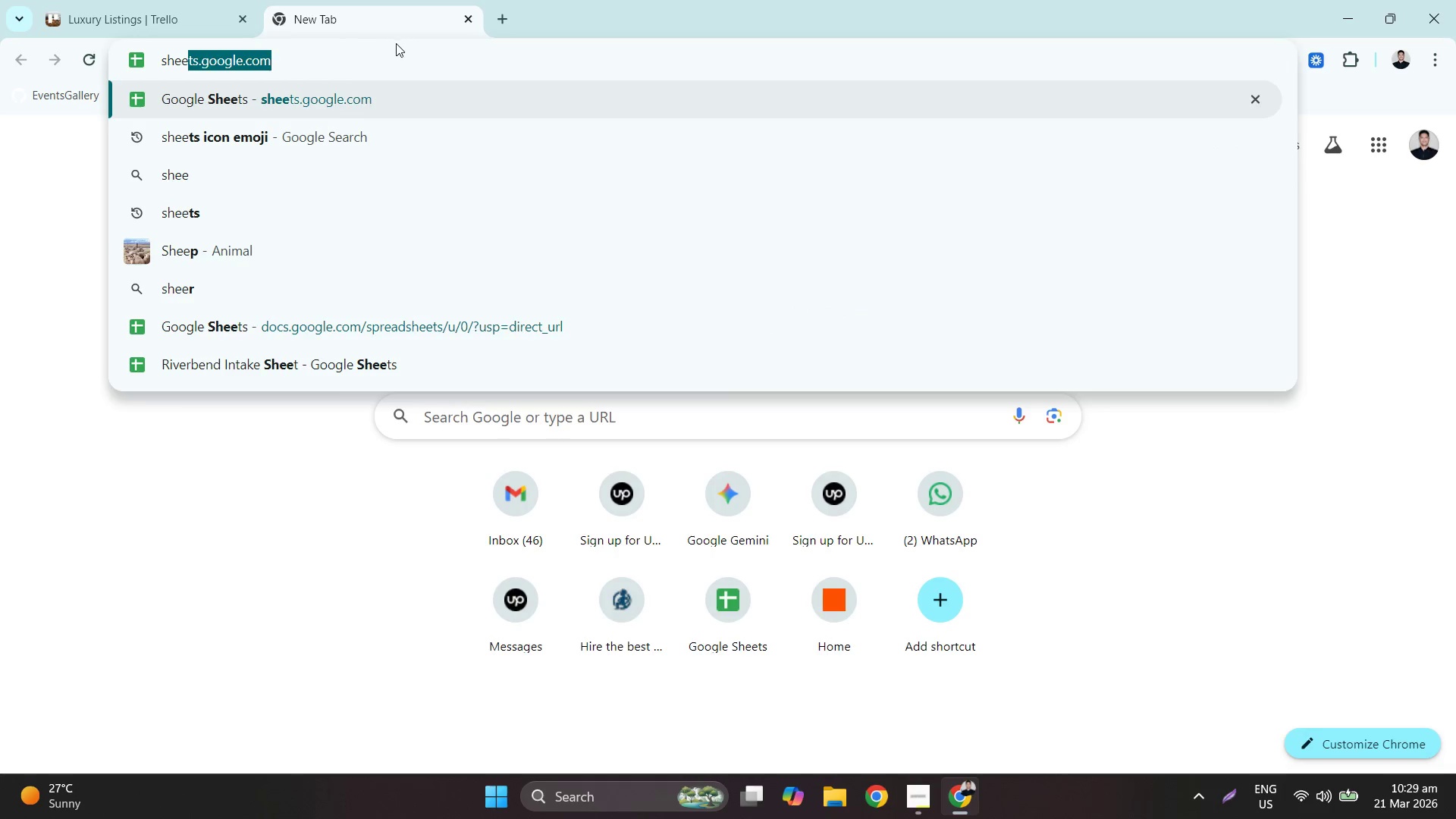 
key(Enter)